 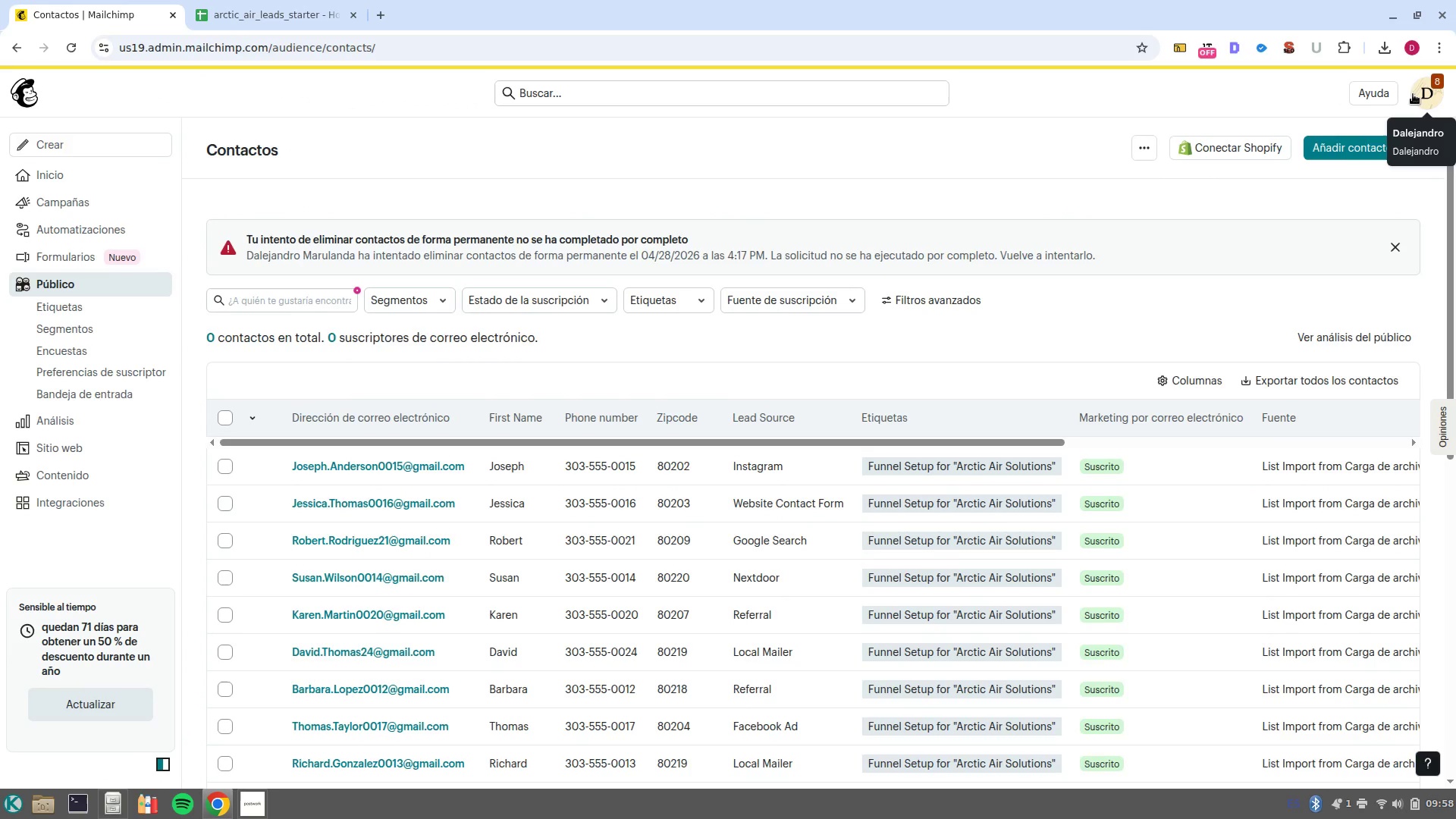 
left_click([1143, 152])
 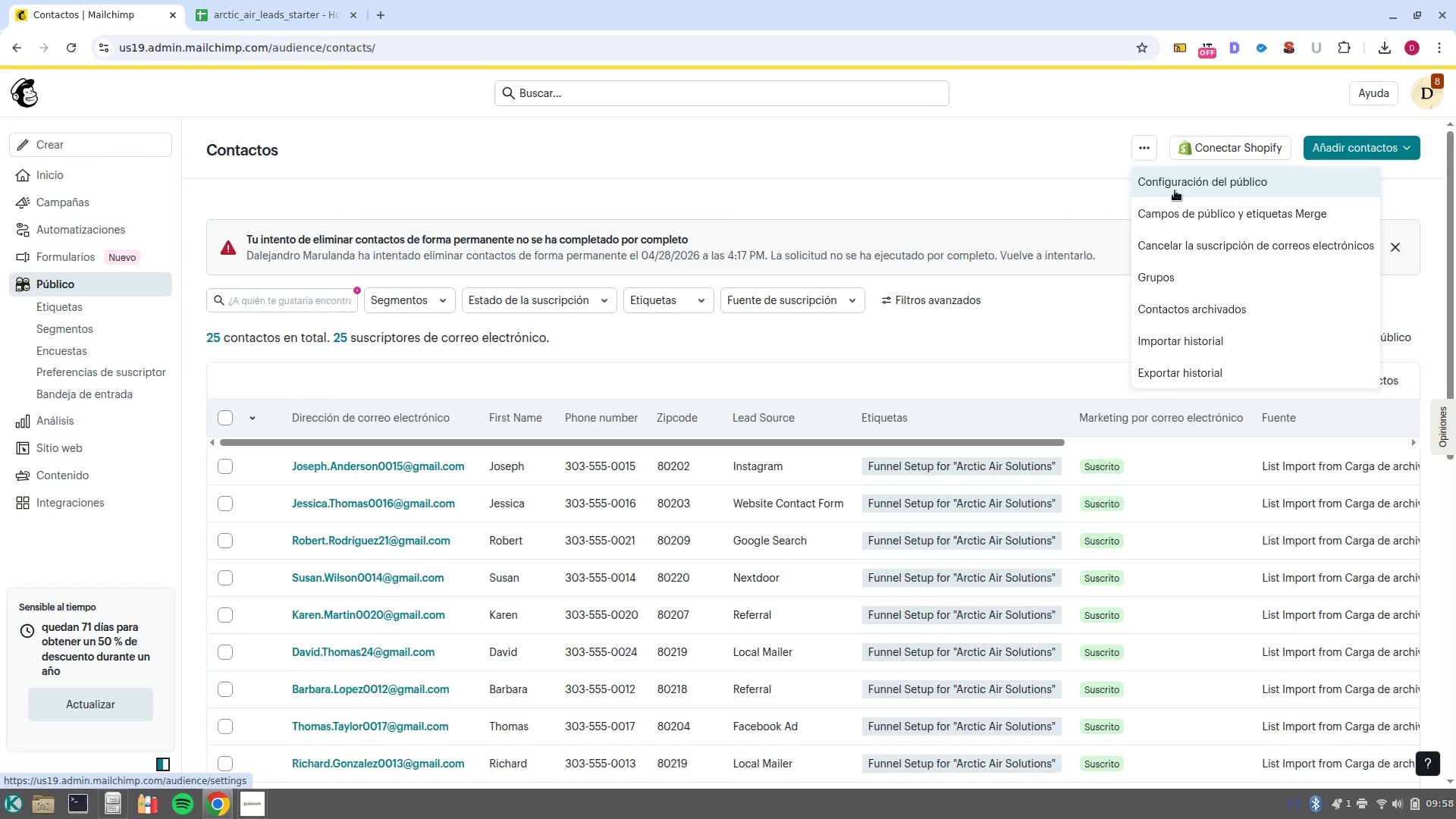 
left_click([1175, 190])
 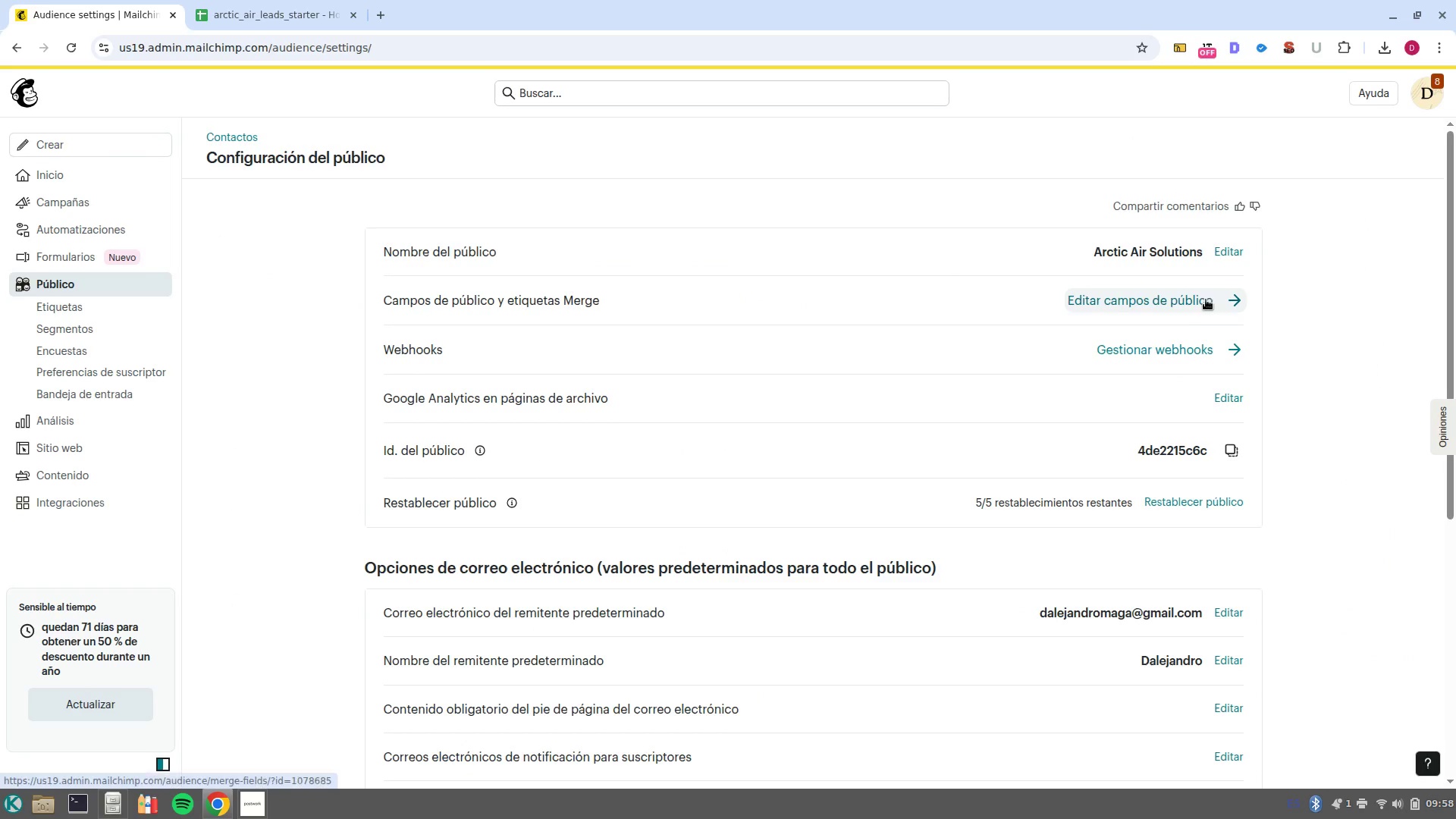 
left_click_drag(start_coordinate=[1214, 299], to_coordinate=[1219, 300])
 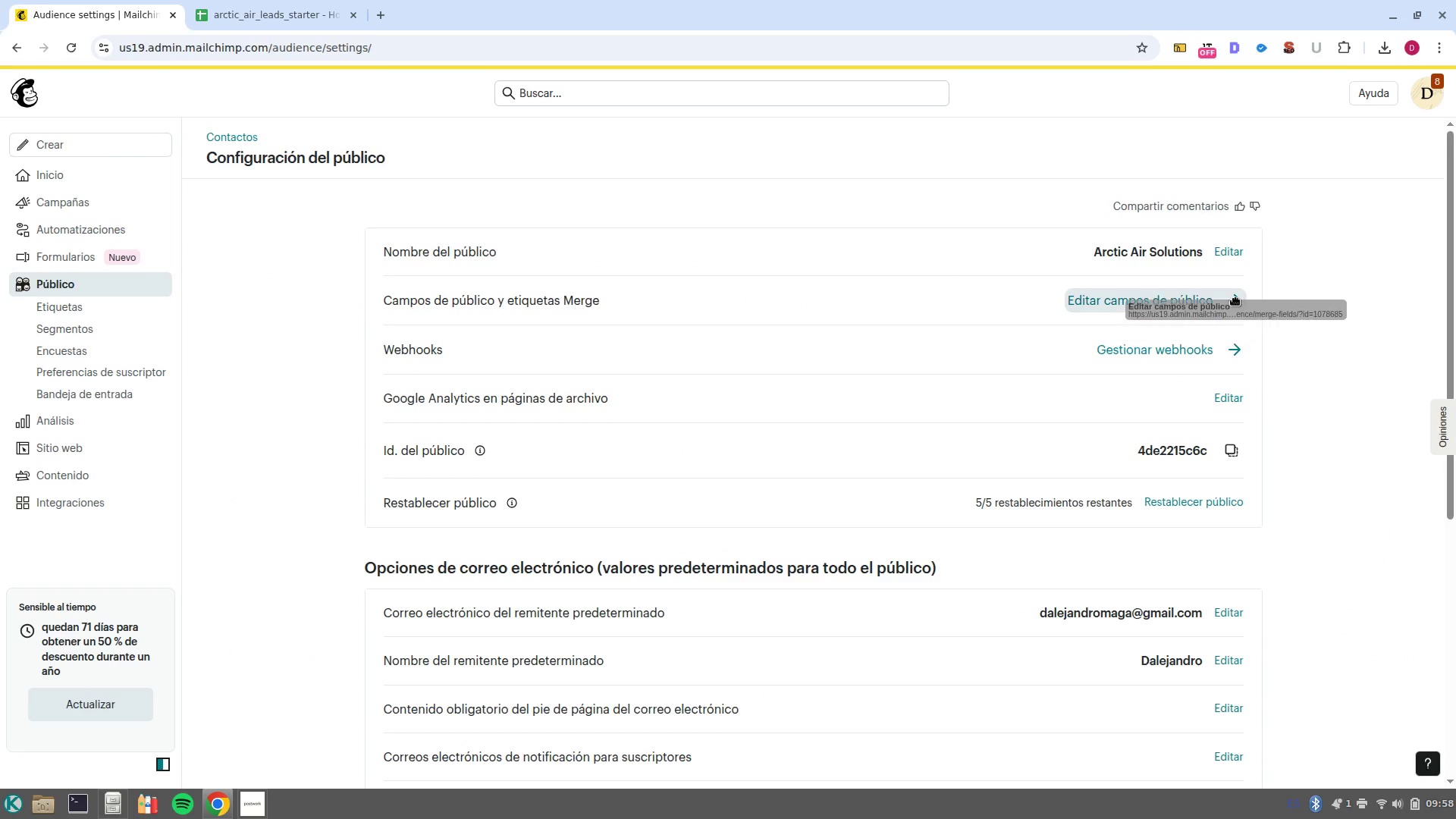 
left_click([1236, 301])
 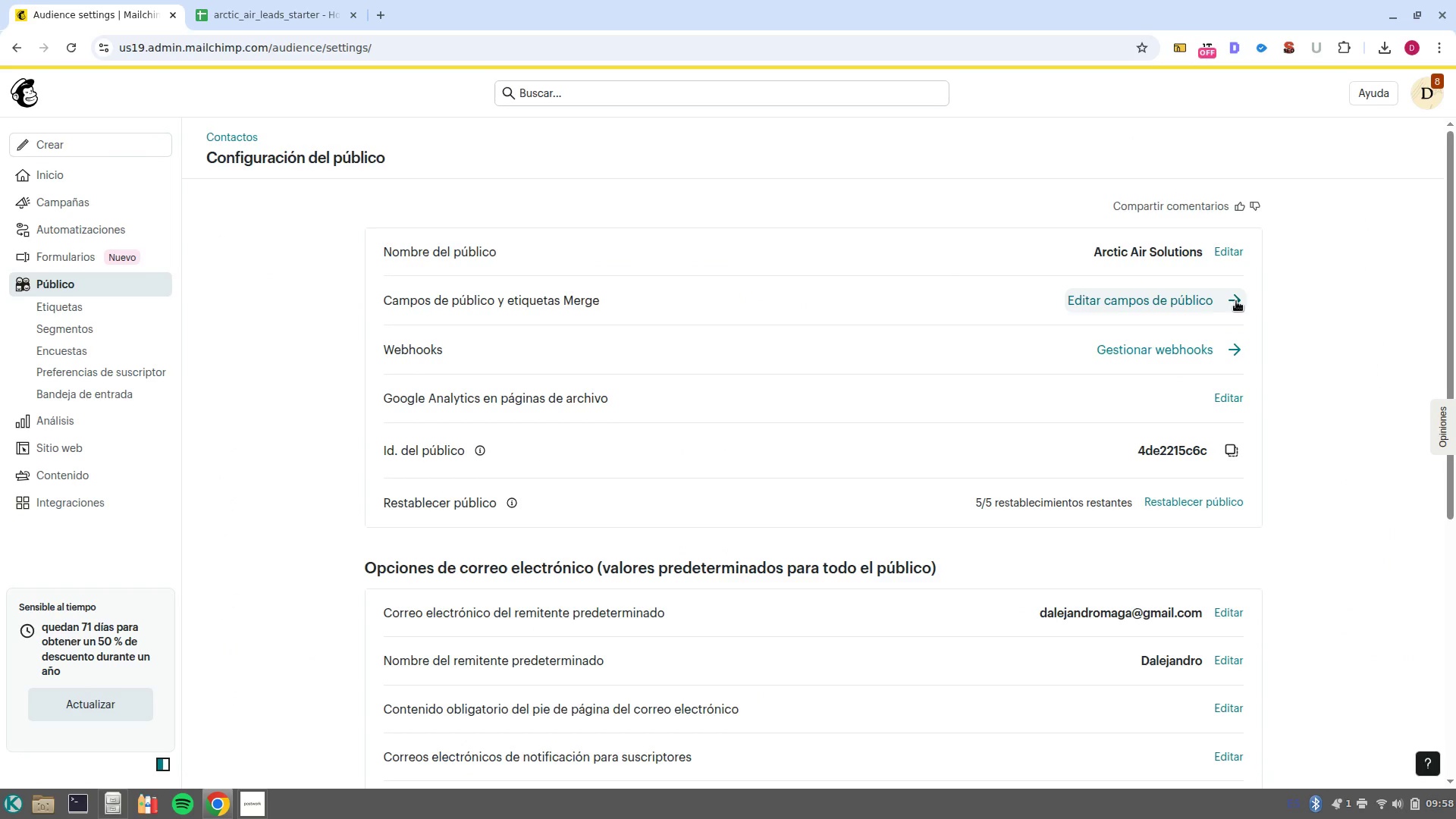 
left_click([1236, 301])
 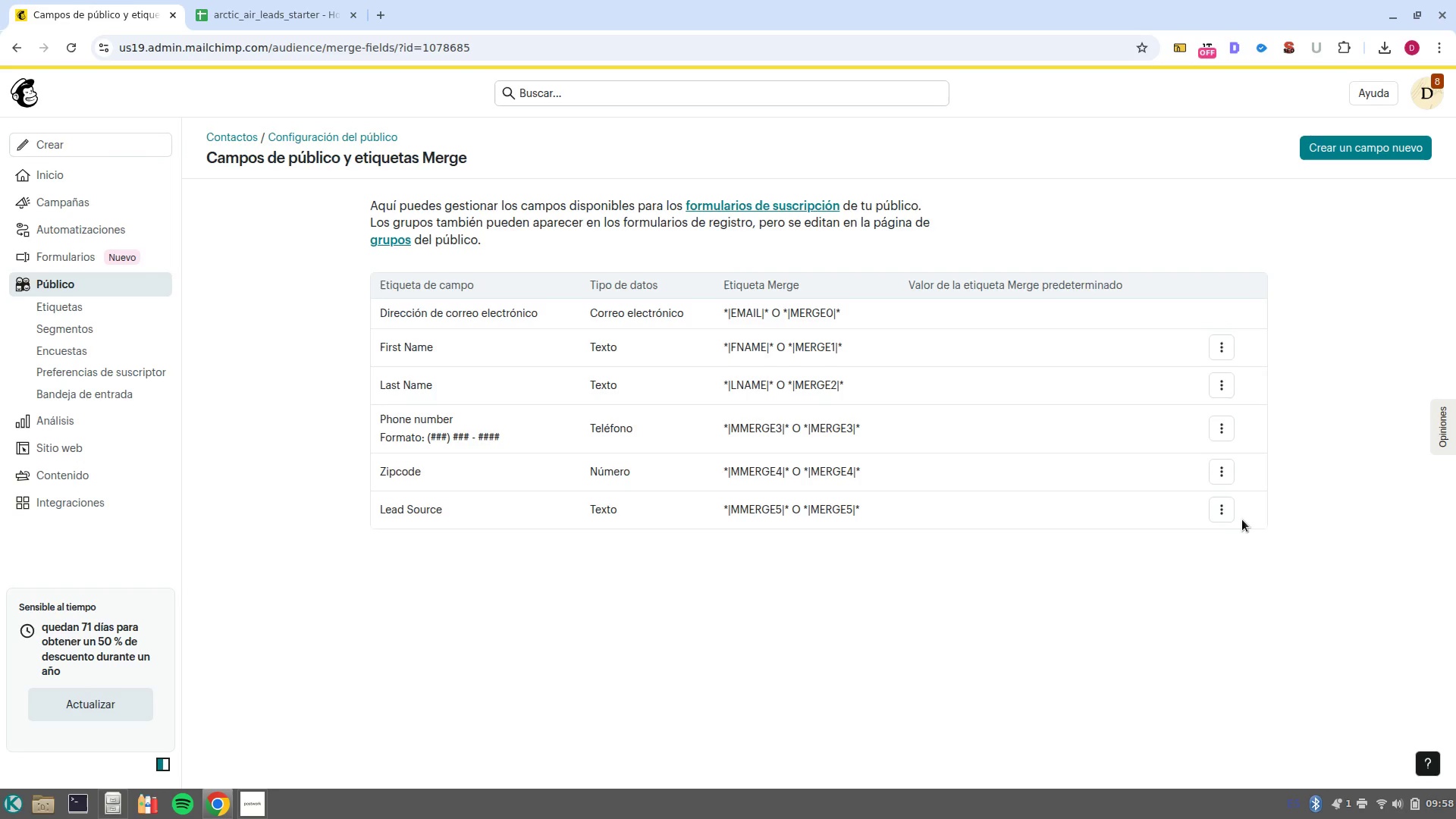 
left_click([1219, 513])
 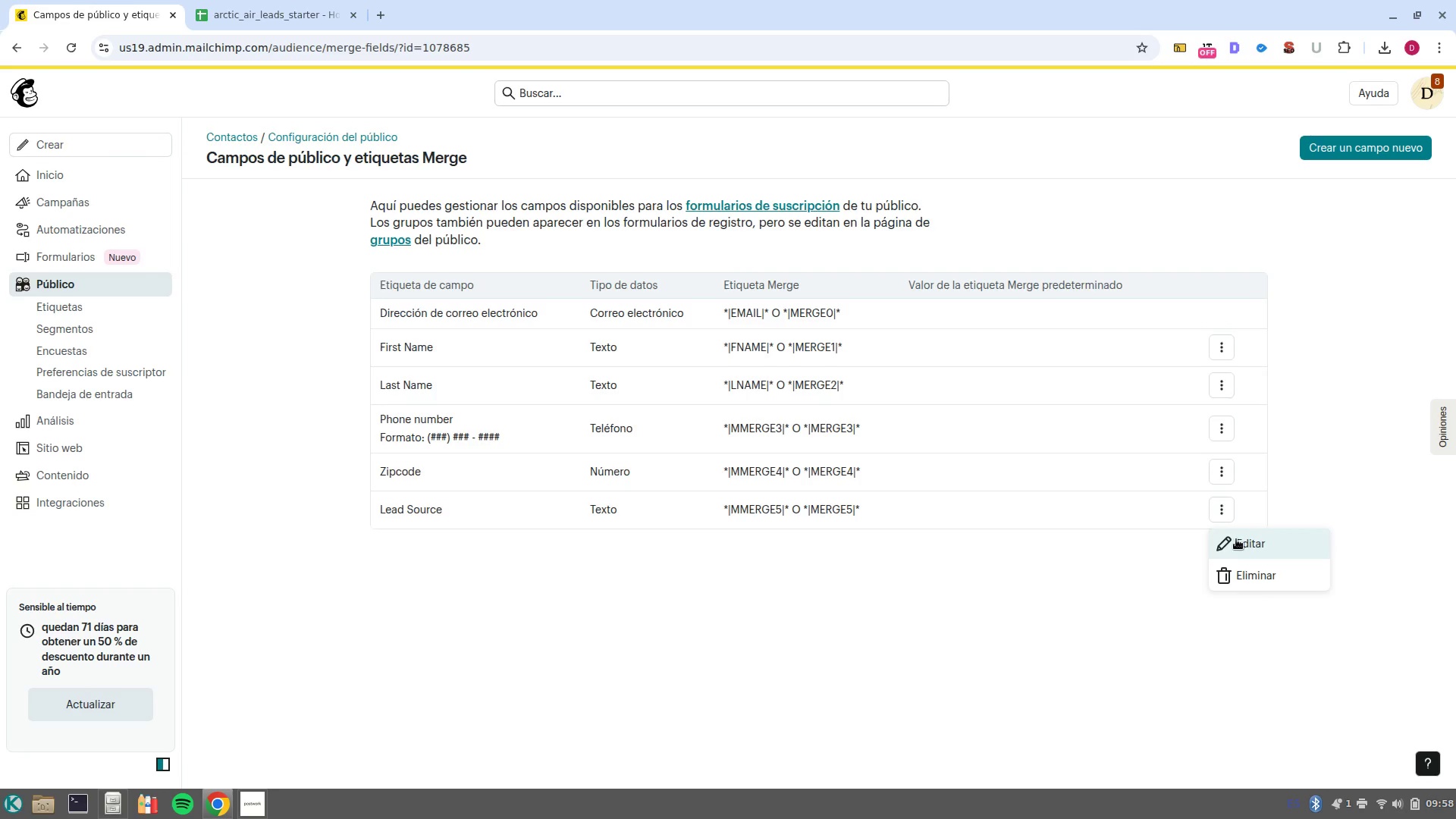 
left_click([1236, 539])
 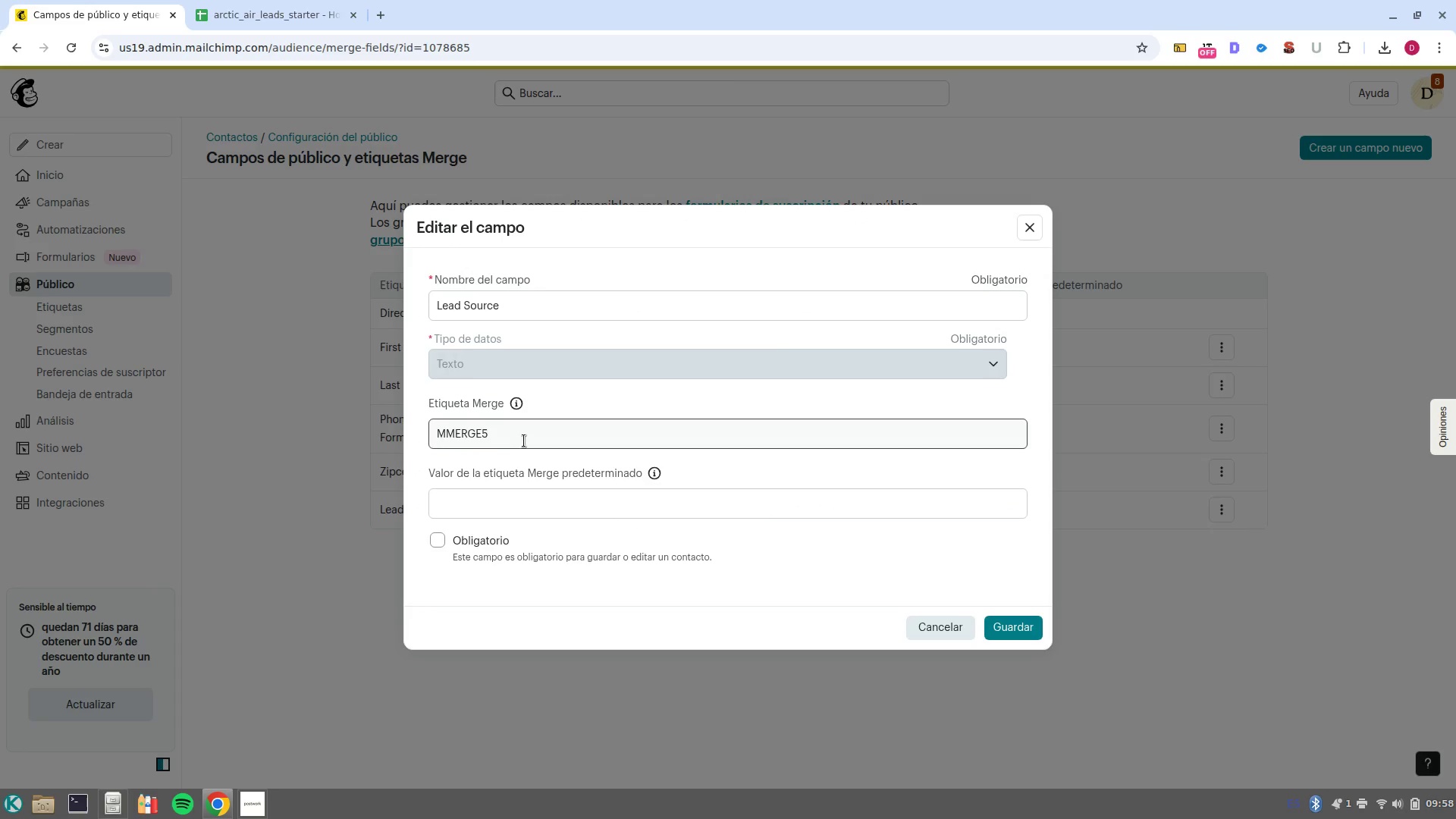 
double_click([524, 441])
 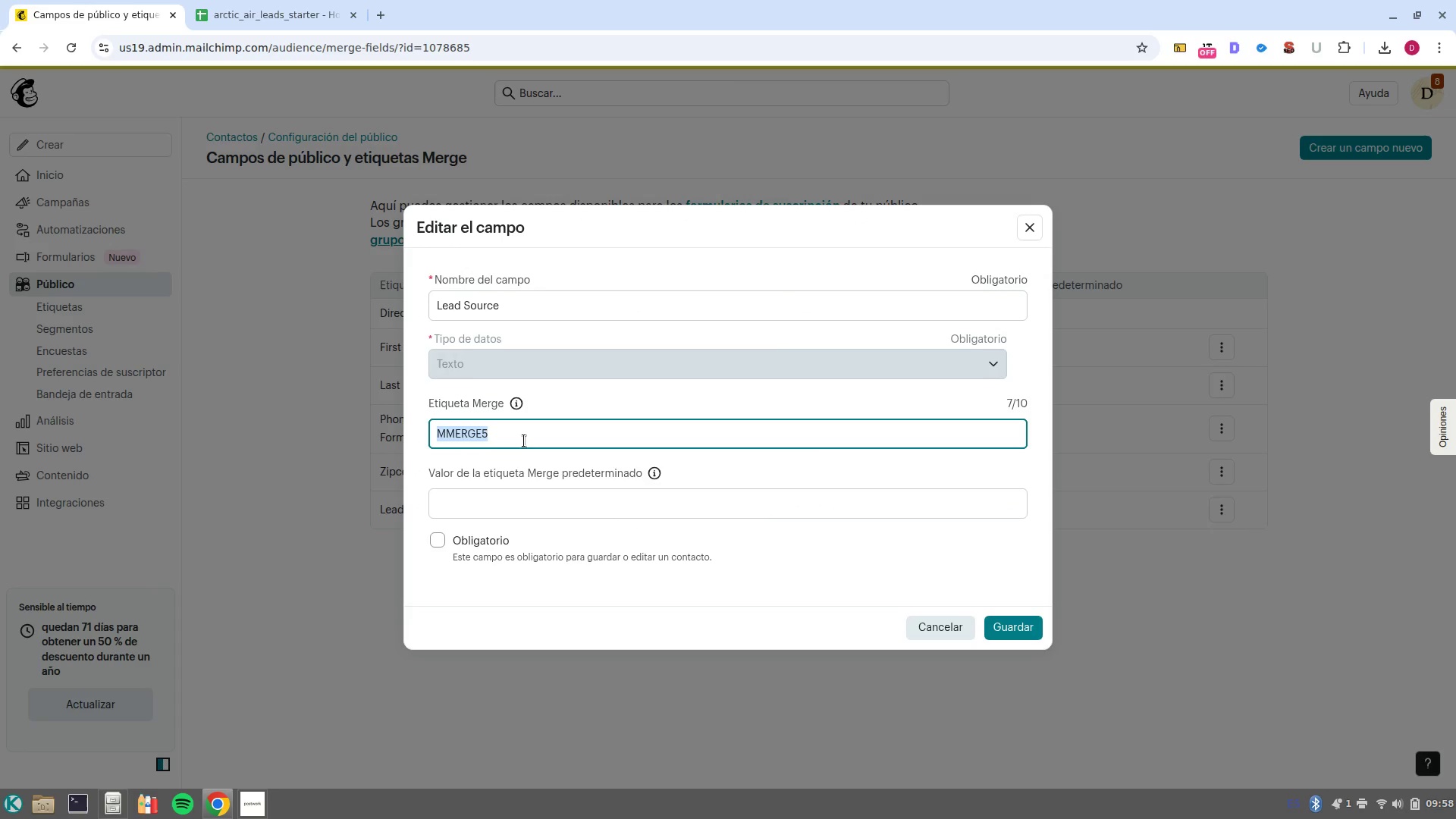 
type(leadsouce)
key(Backspace)
key(Backspace)
type(rce)
 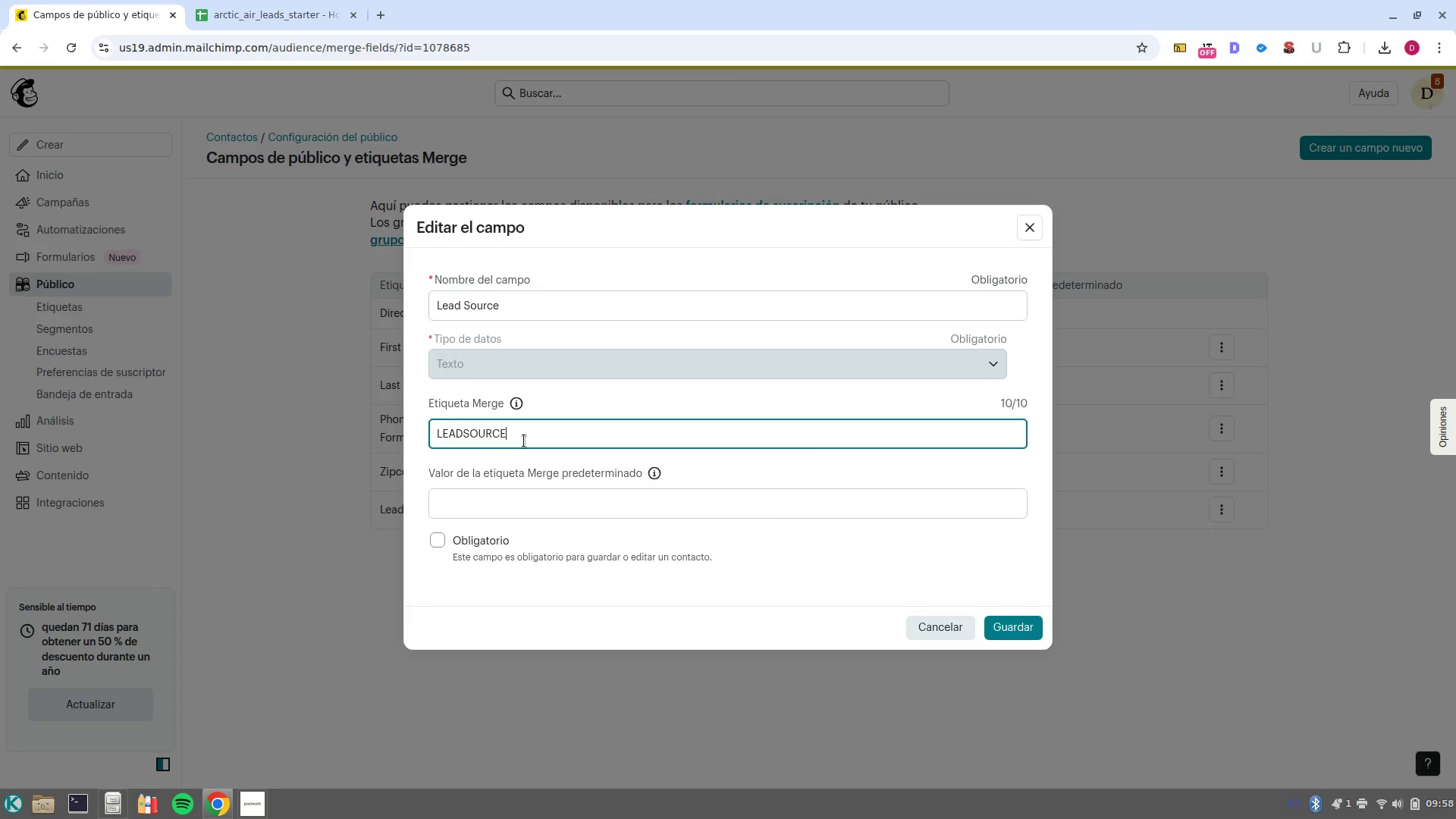 
key(Enter)
 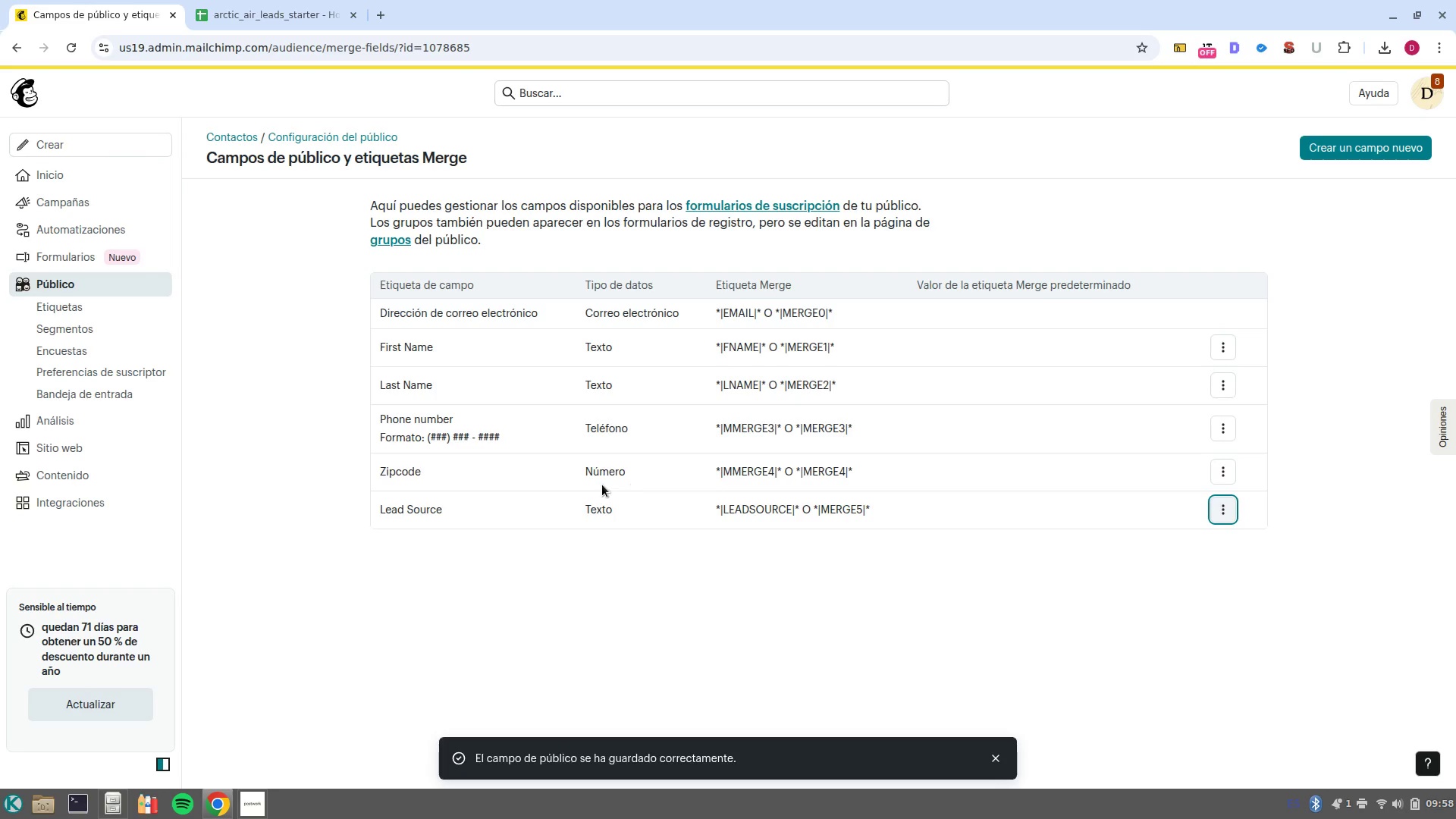 
left_click([1219, 472])
 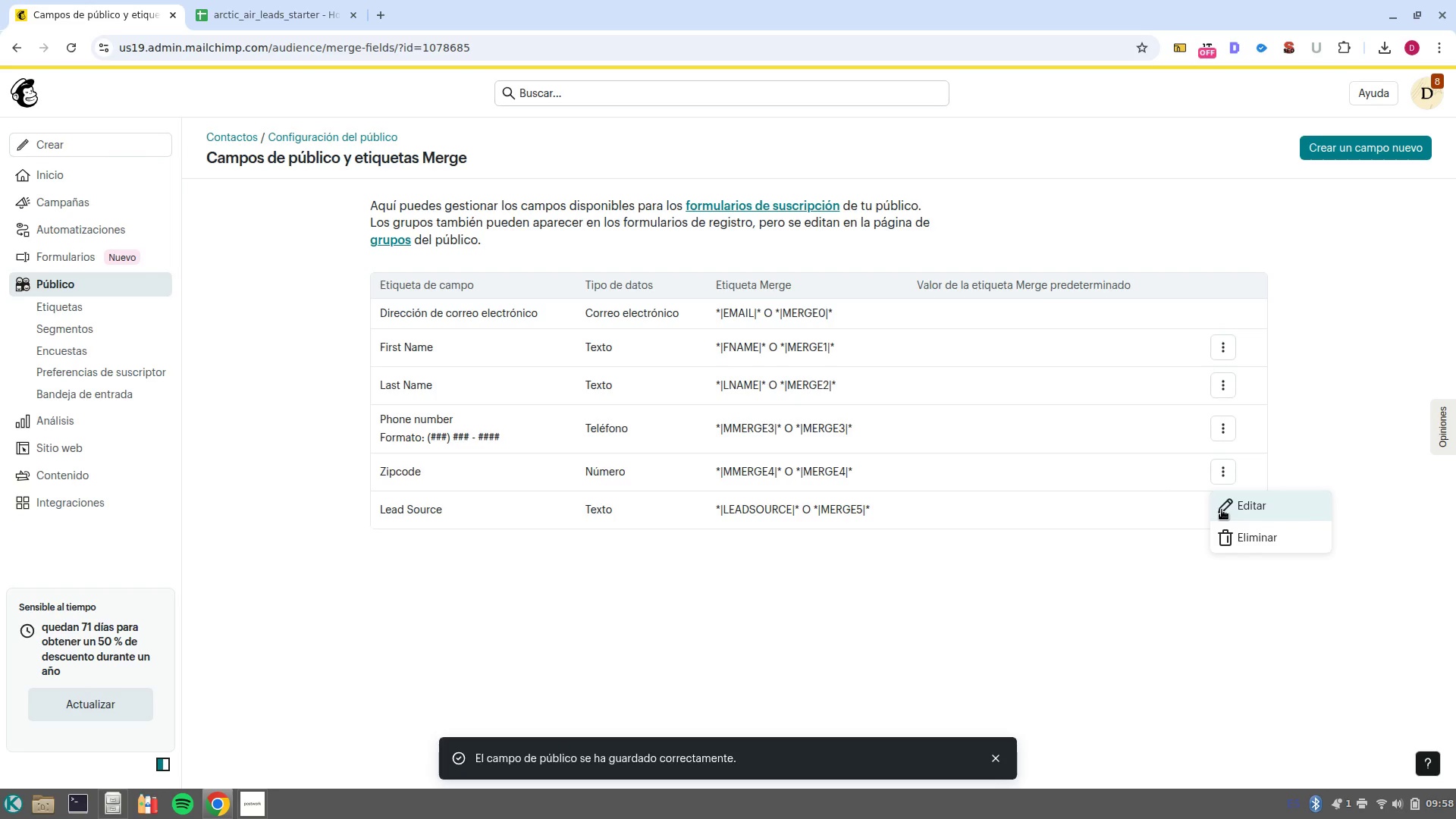 
left_click([1222, 510])
 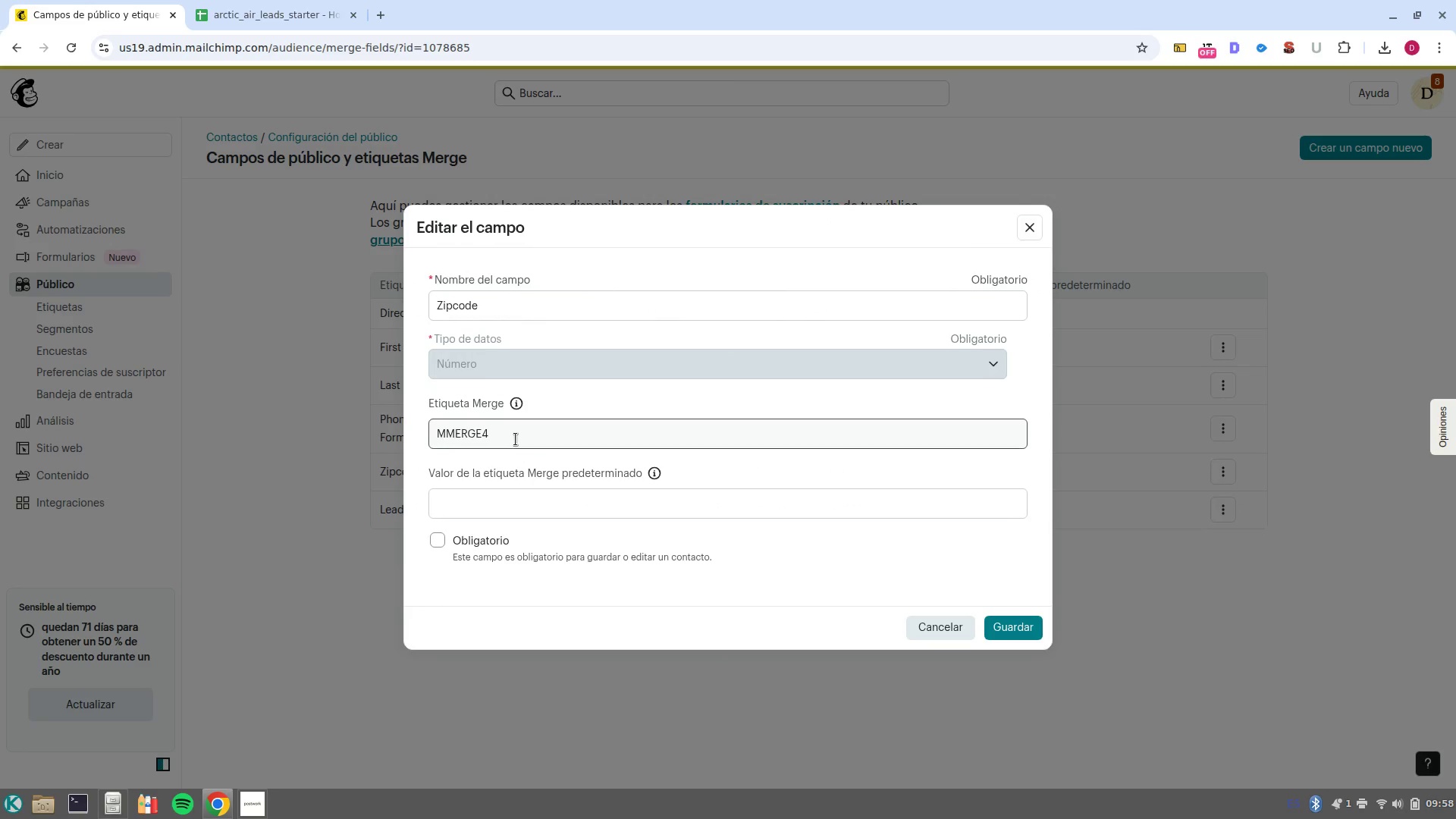 
triple_click([516, 439])
 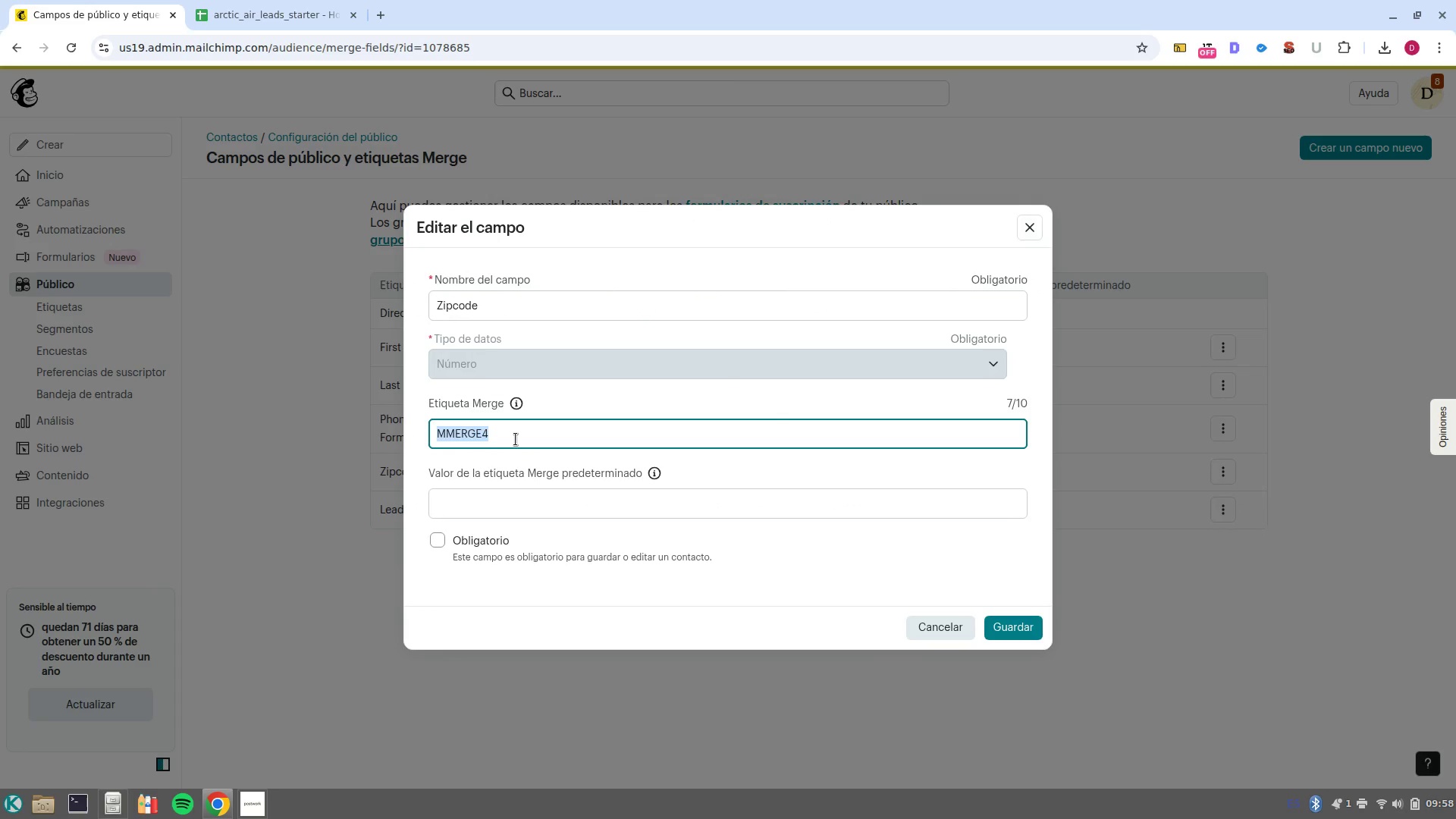 
type(zipcode)
 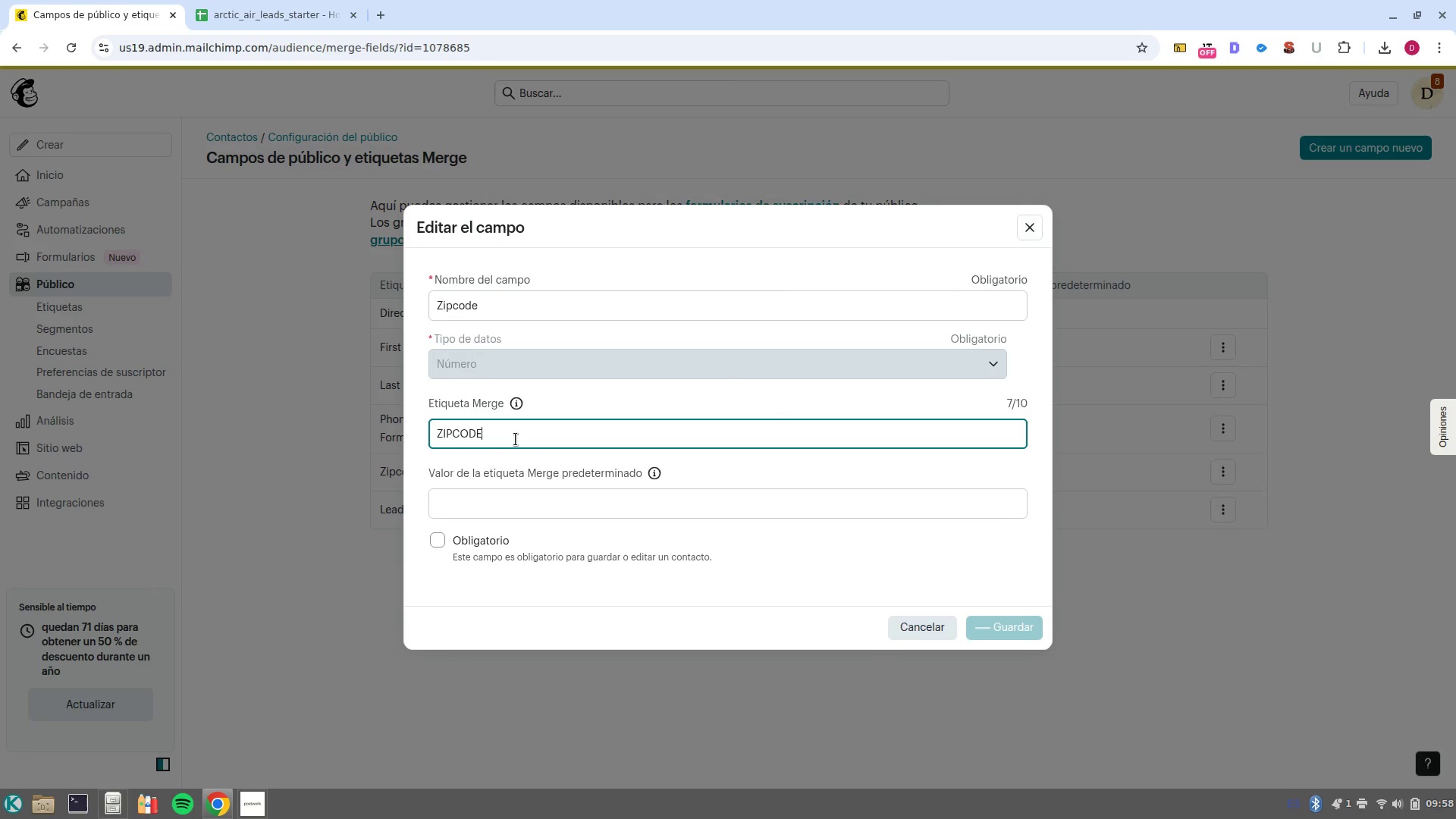 
key(Enter)
 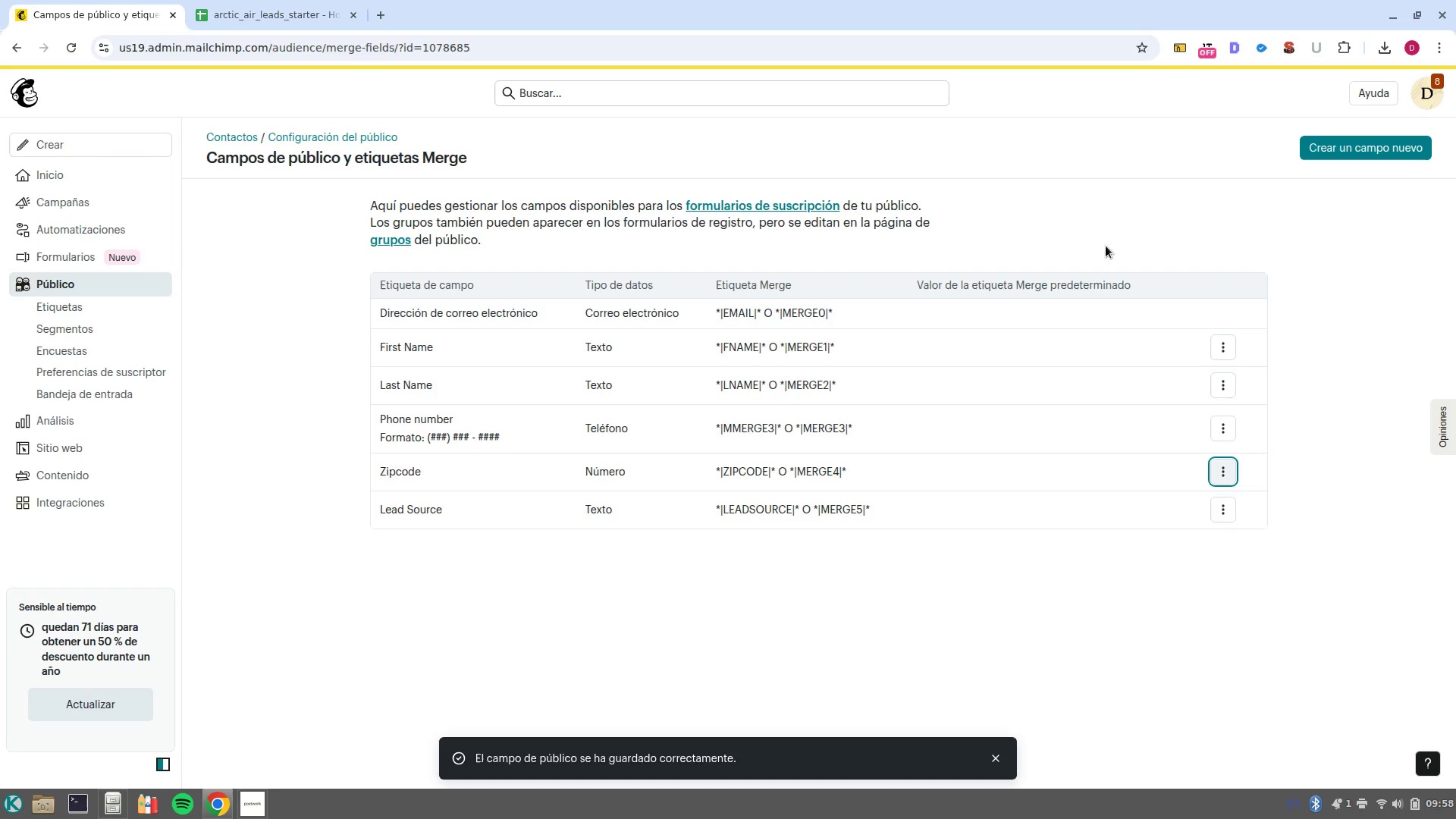 
wait(6.3)
 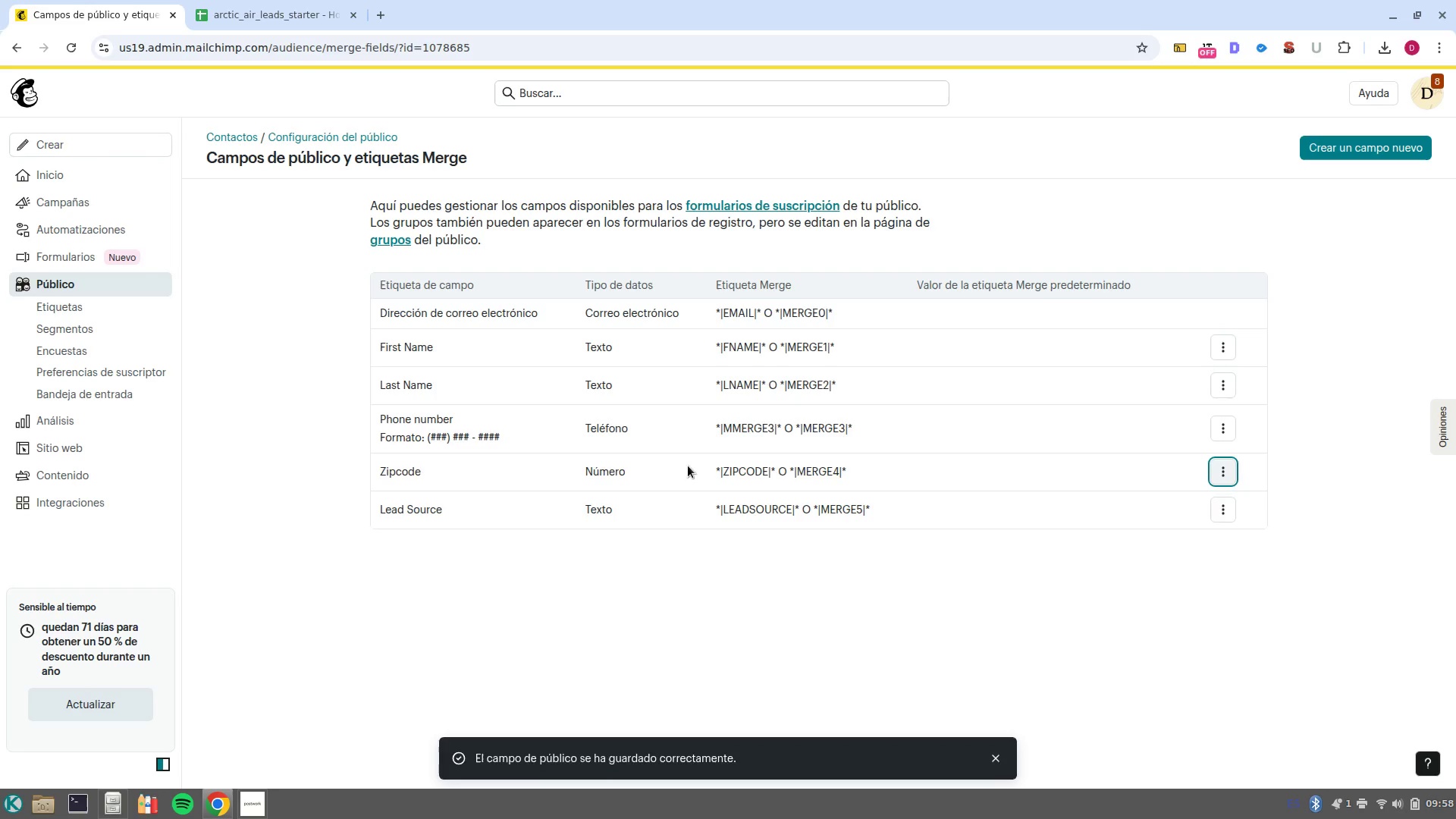 
left_click([52, 285])
 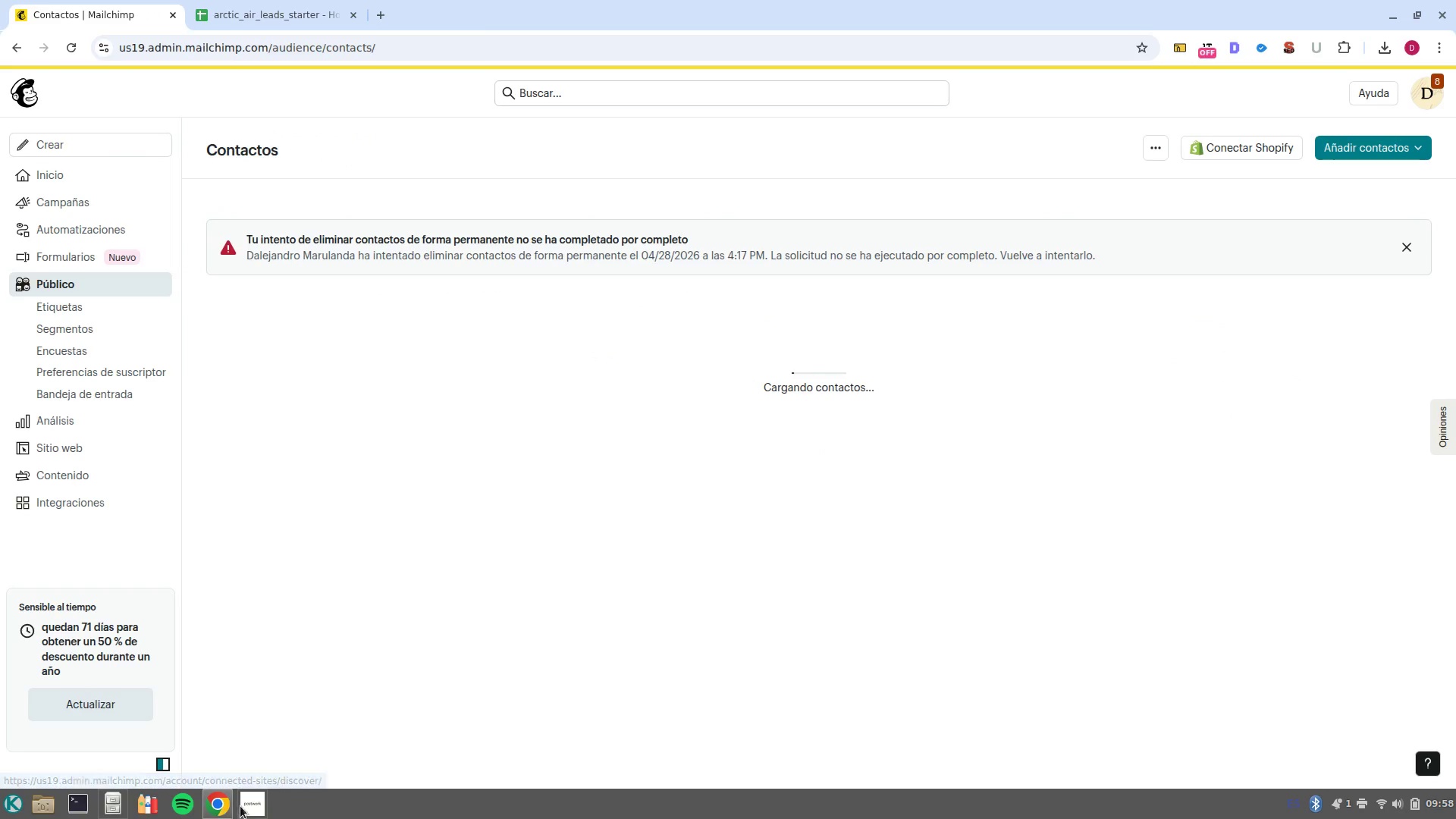 
left_click([270, 752])